 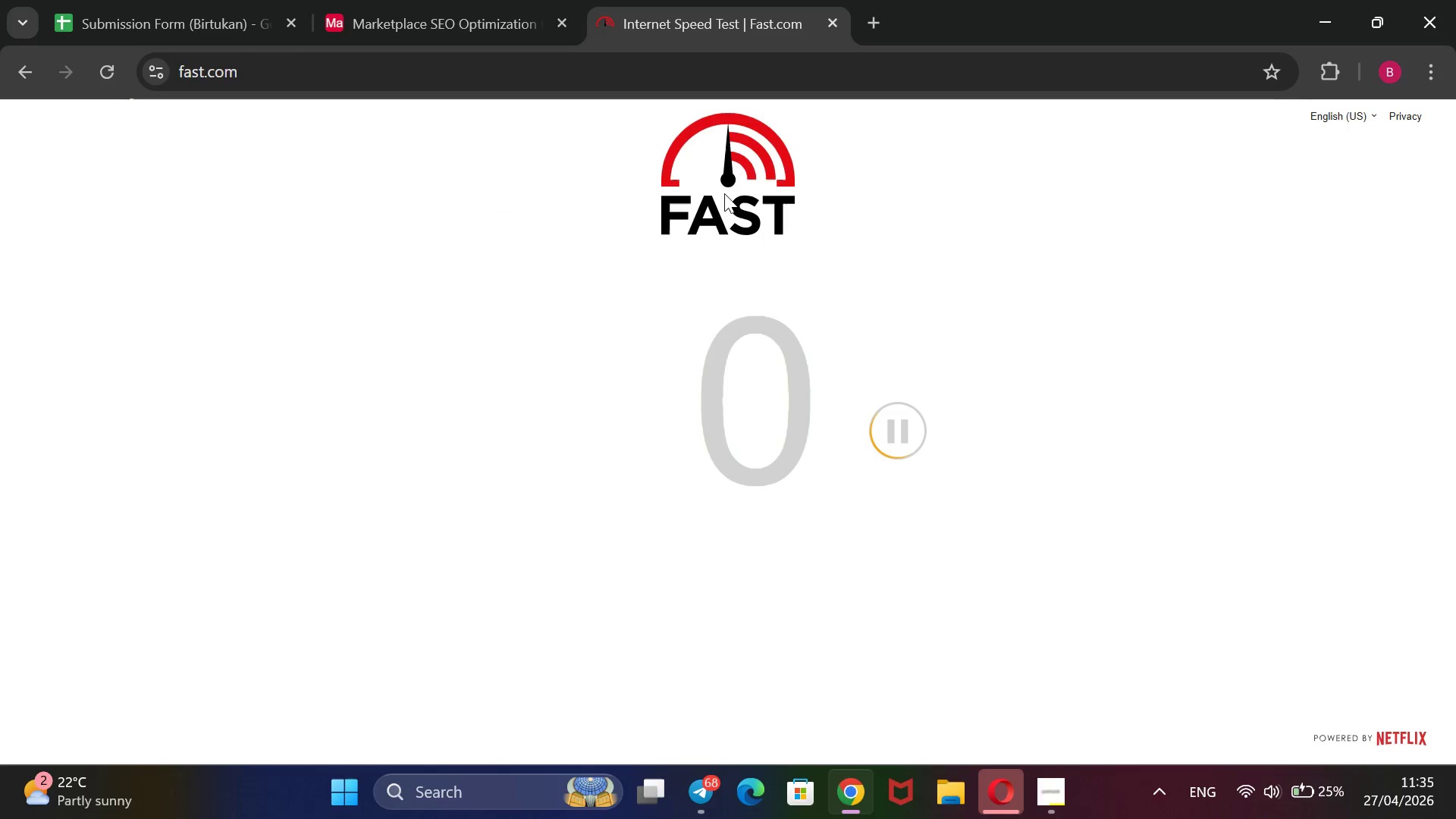 
left_click([462, 16])
 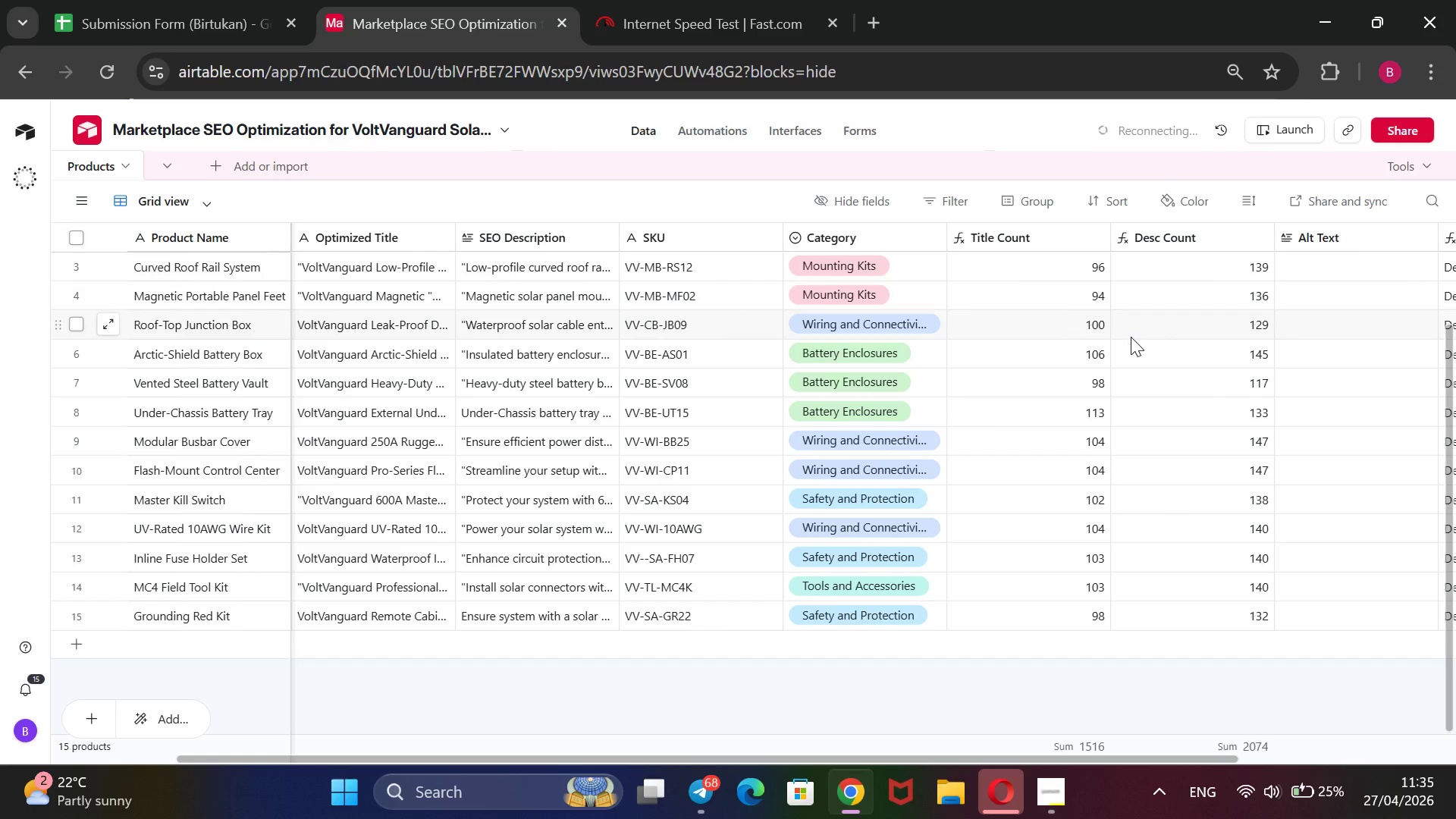 
wait(8.95)
 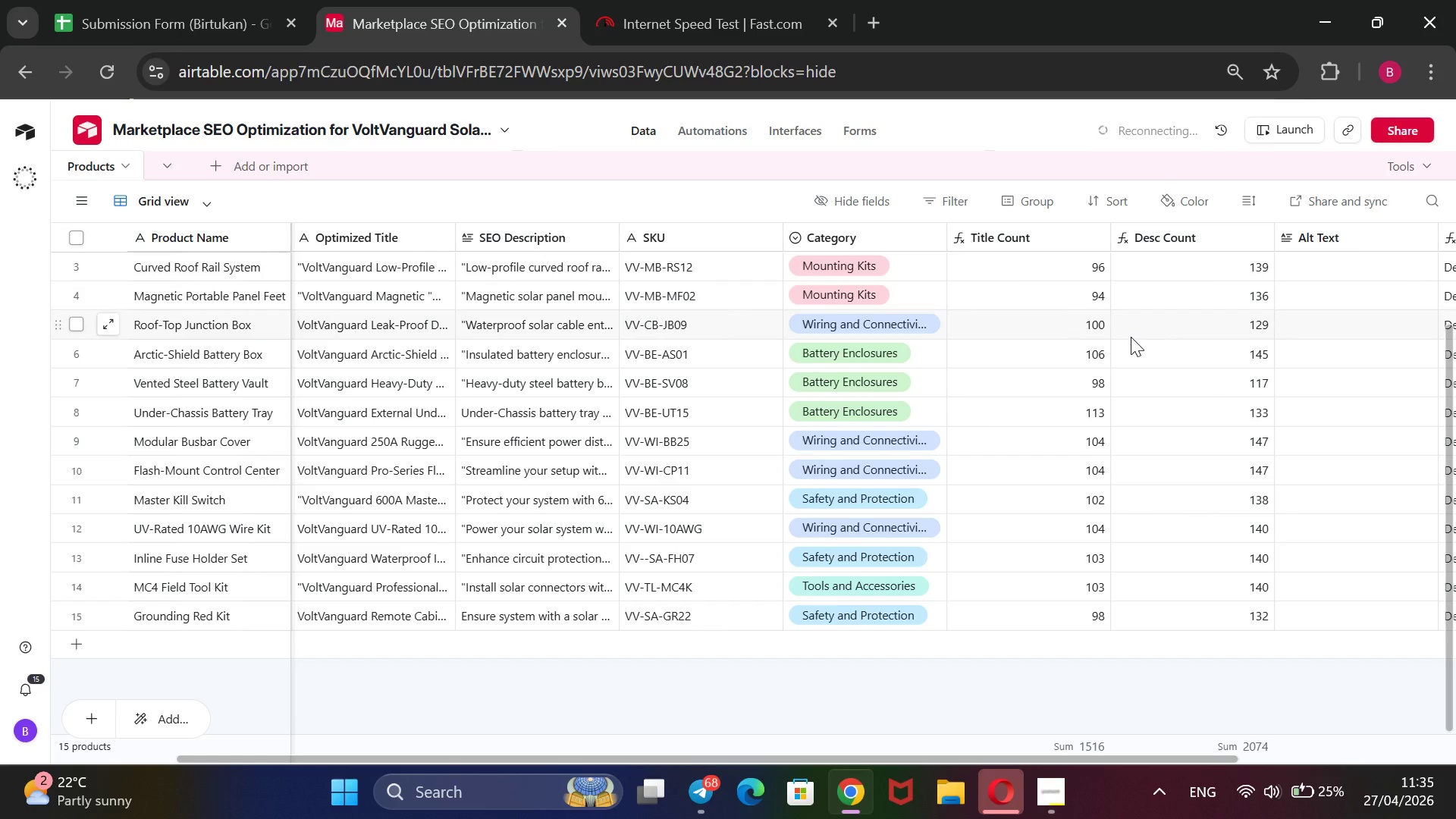 
scroll: coordinate [1122, 600], scroll_direction: down, amount: 2.0
 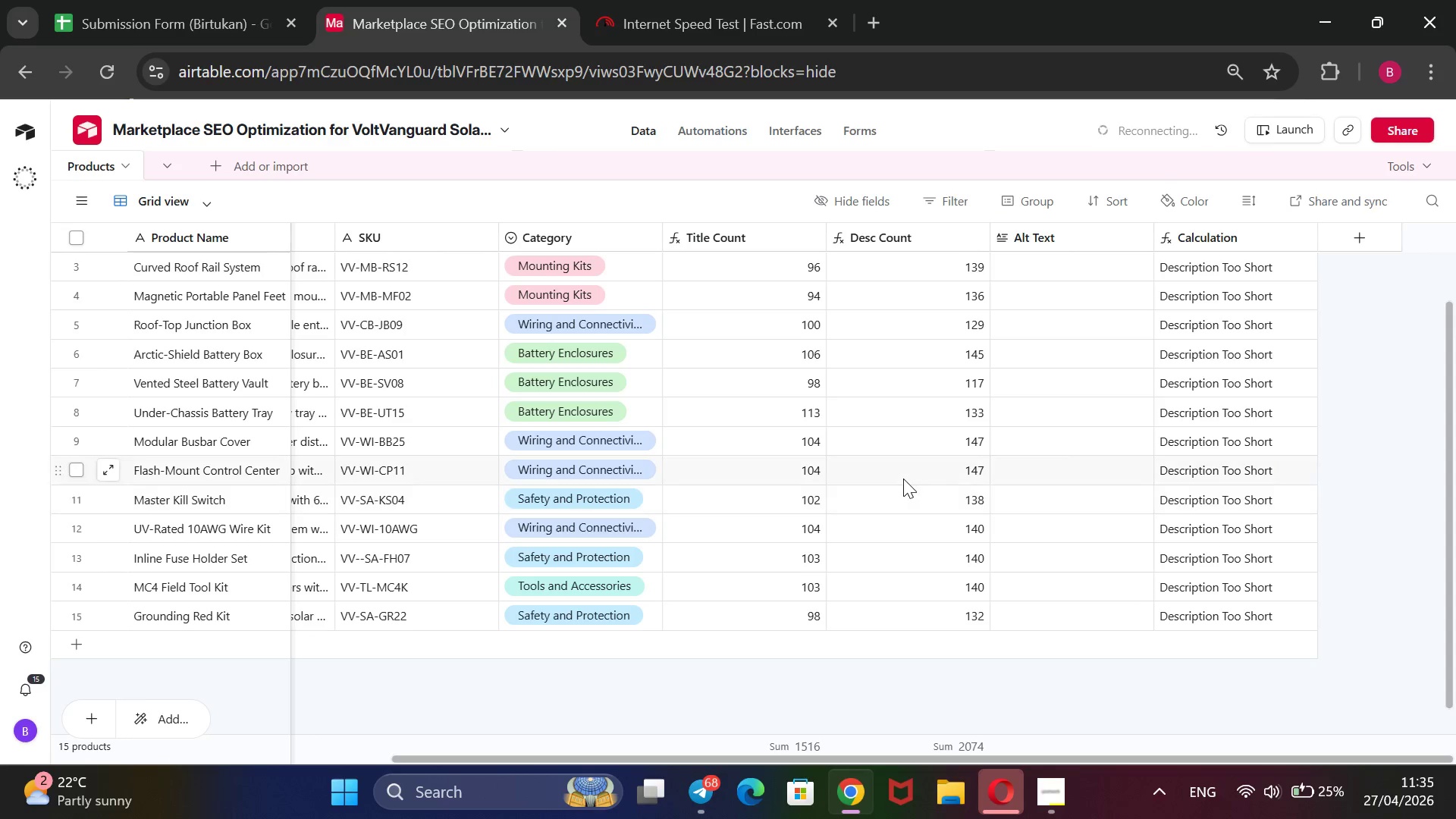 
scroll: coordinate [805, 458], scroll_direction: up, amount: 4.0
 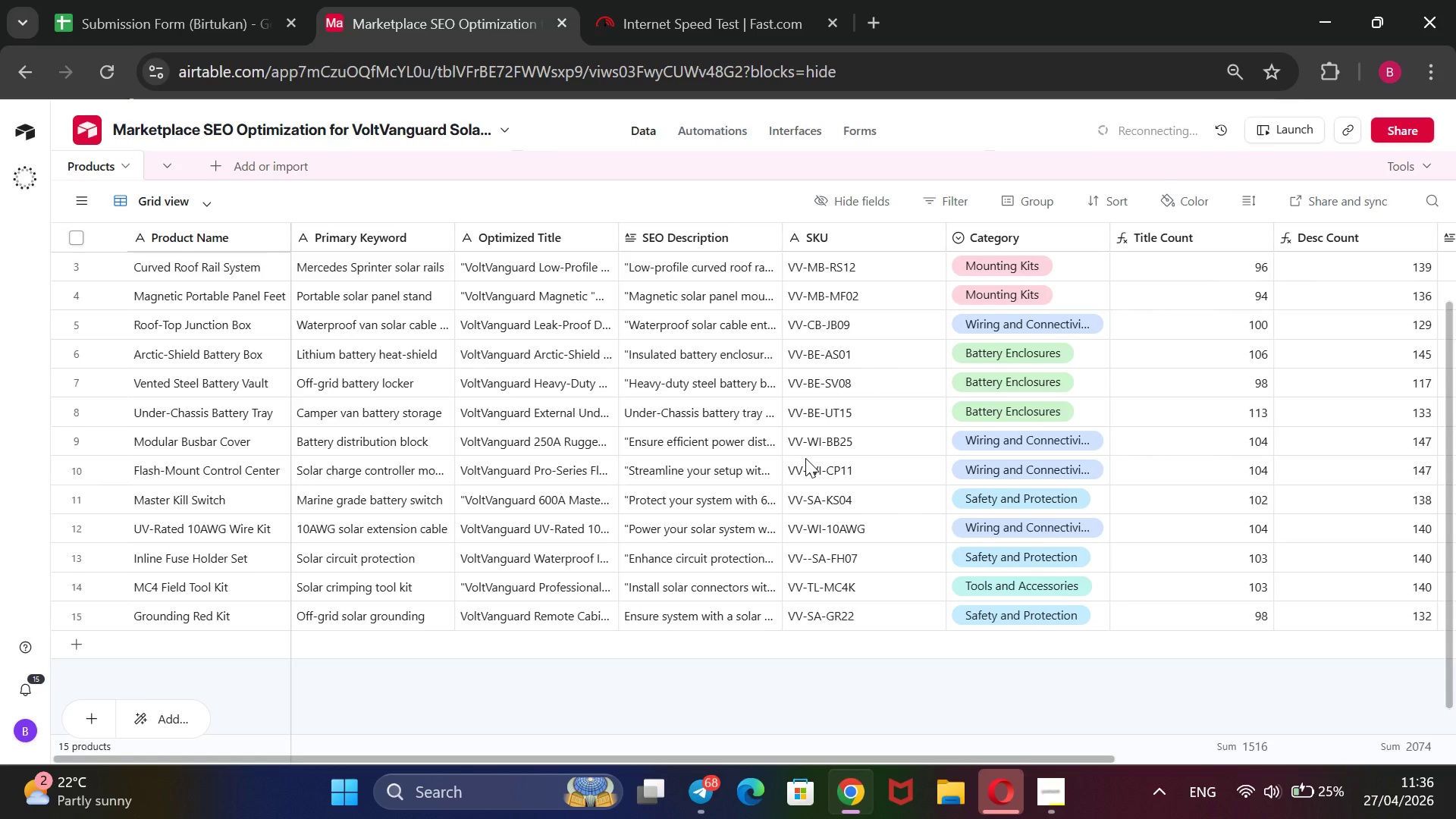 
wait(34.72)
 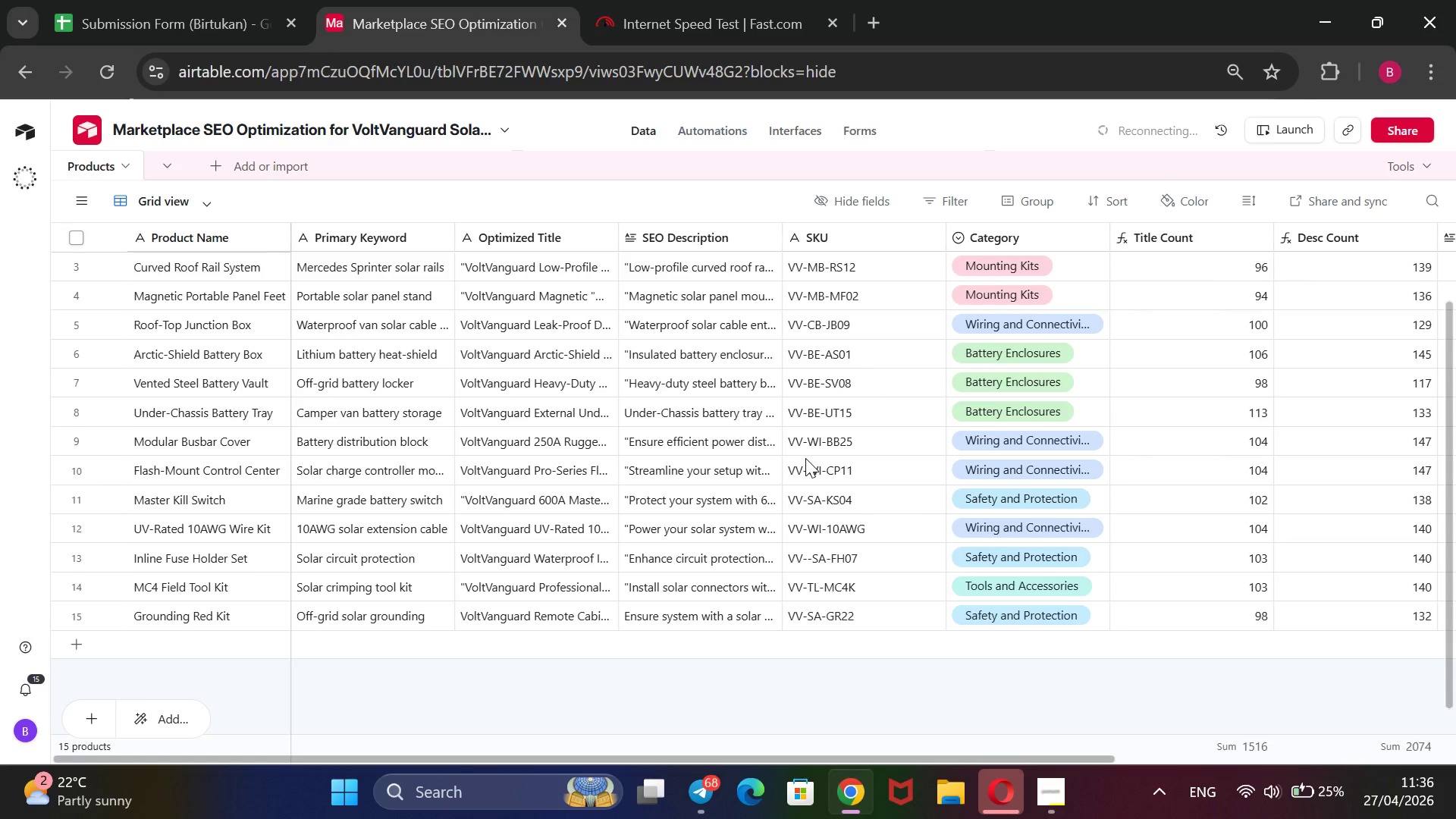 
left_click([716, 1])
 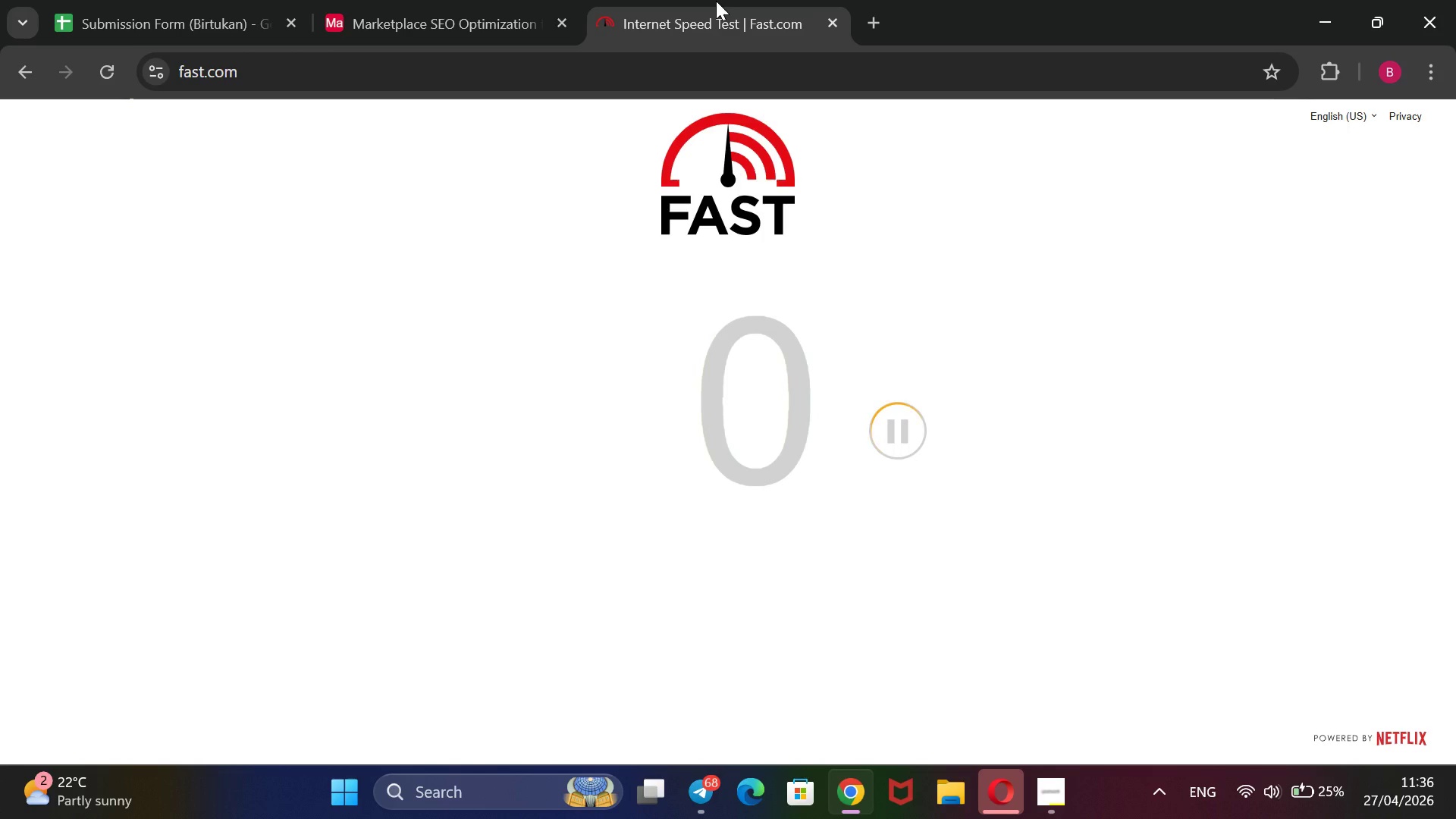 
wait(6.42)
 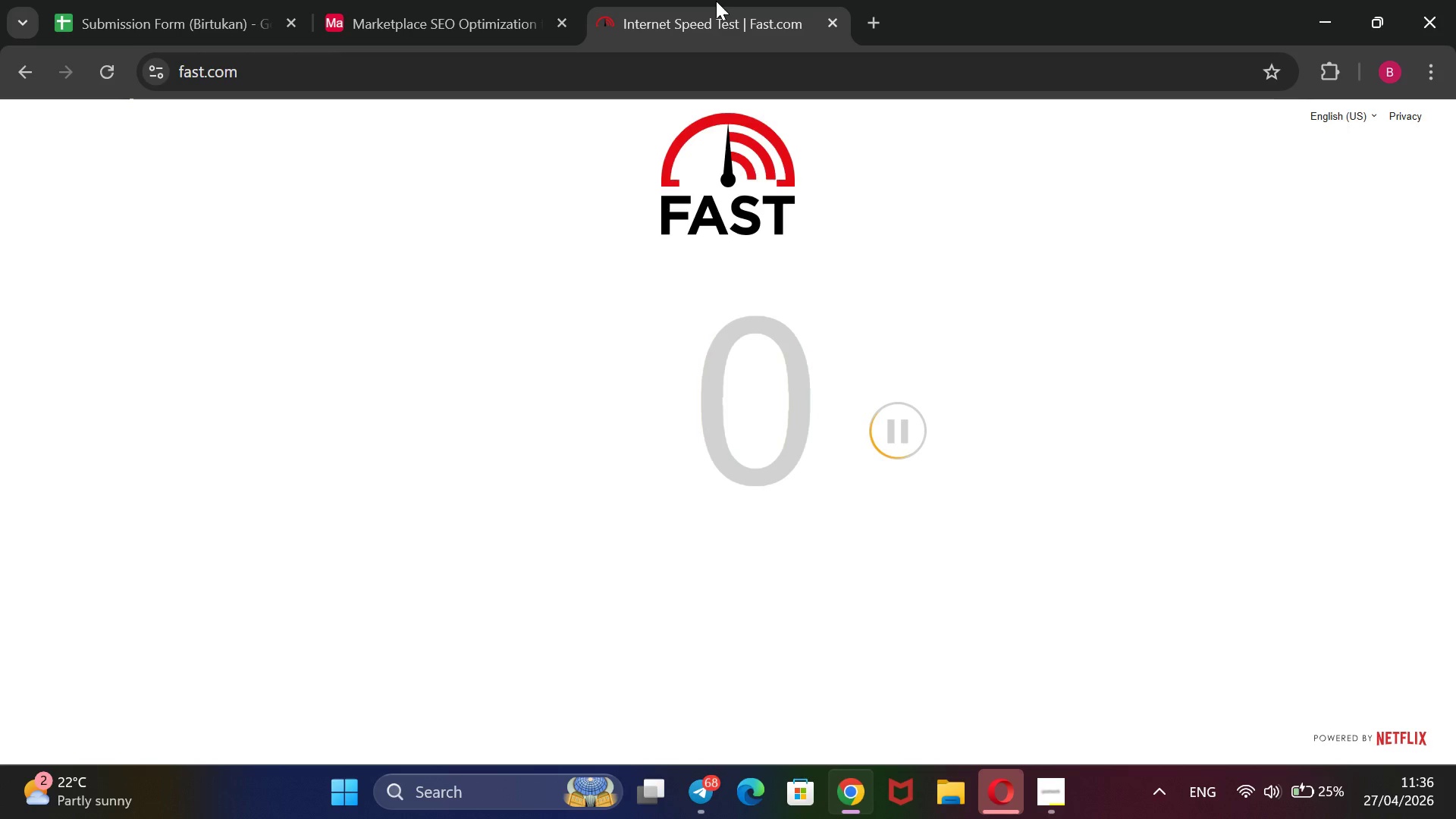 
left_click([425, 1])
 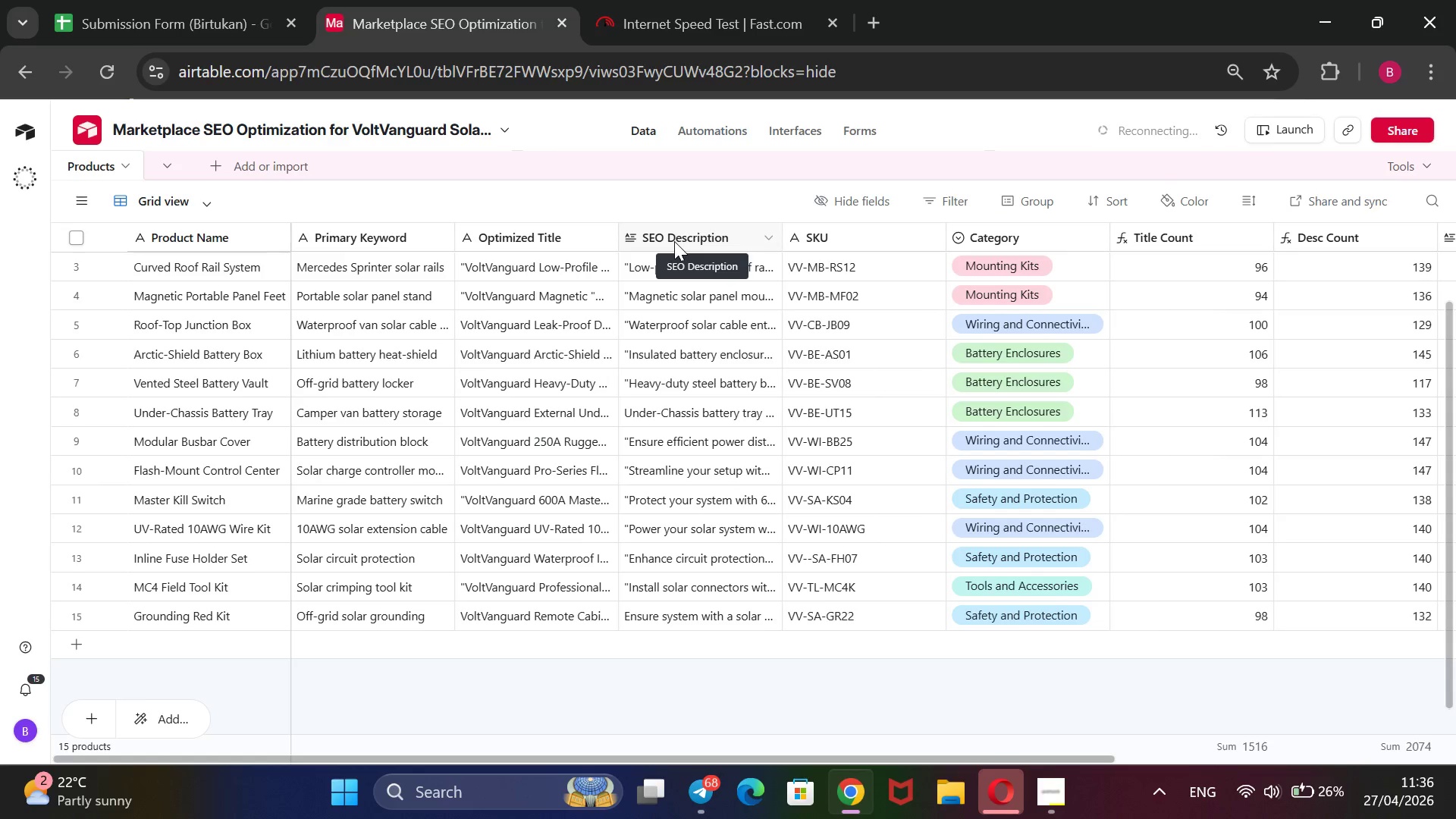 
wait(21.8)
 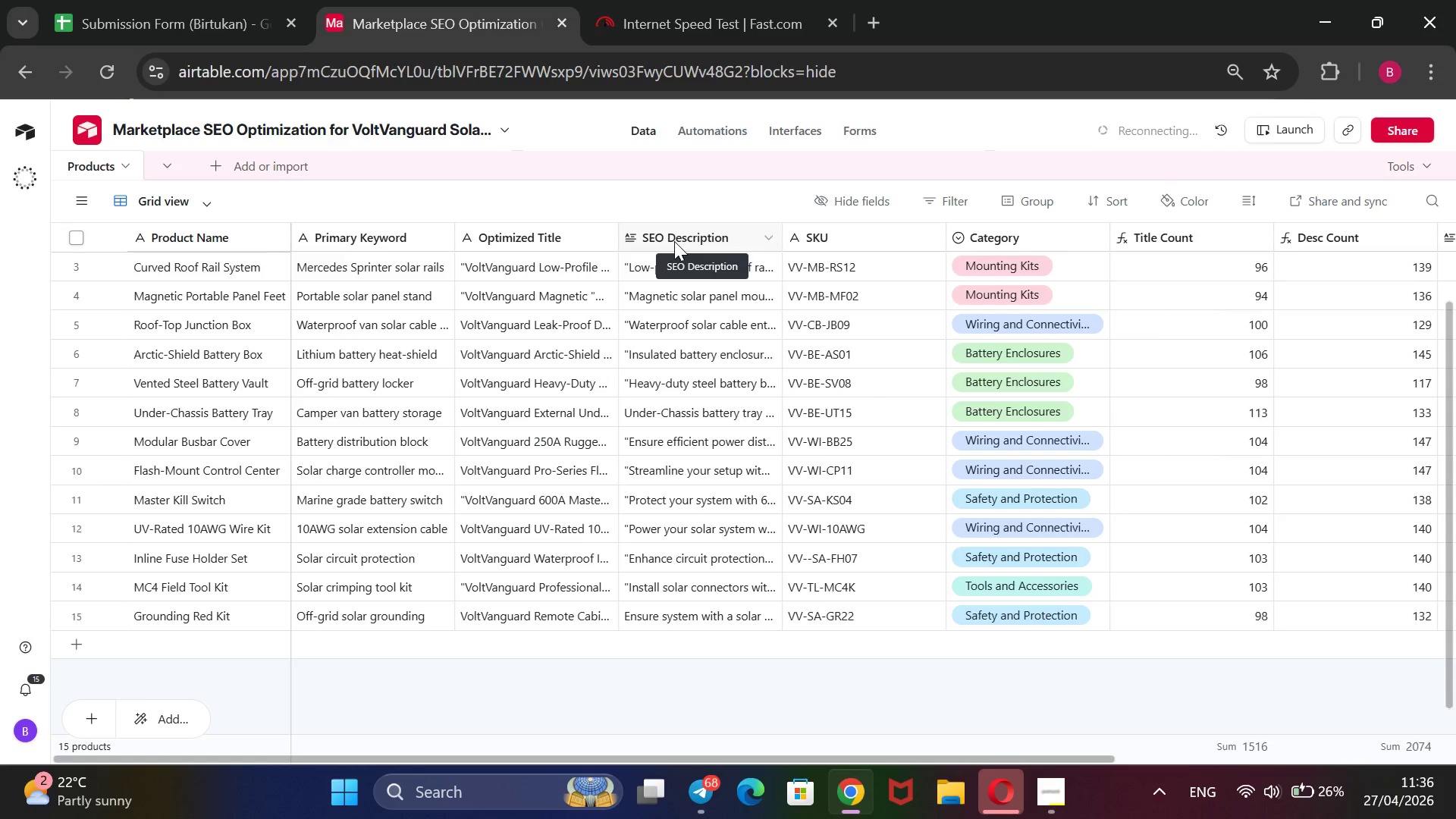 
left_click([710, 0])
 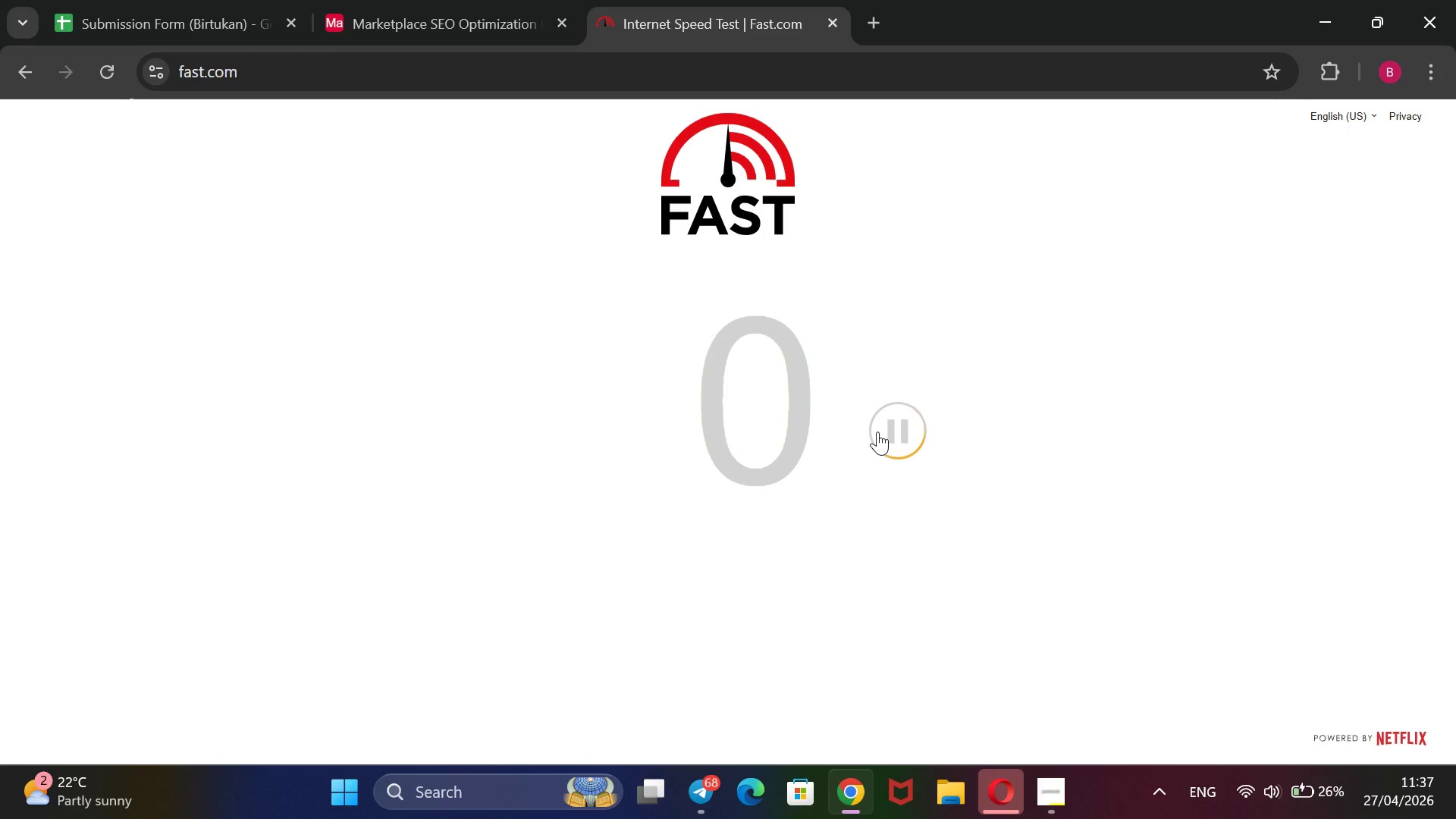 
wait(26.8)
 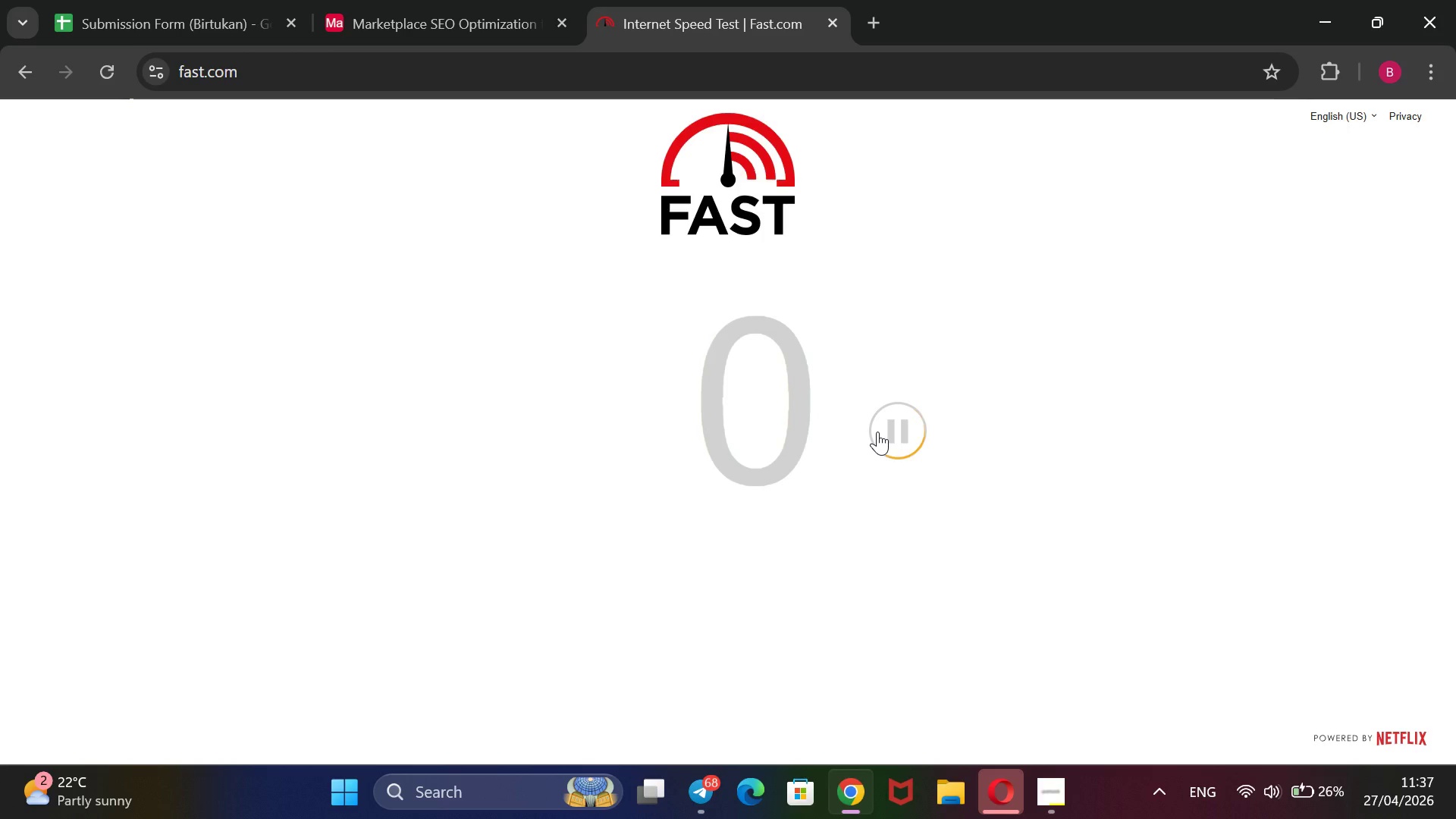 
left_click([461, 0])
 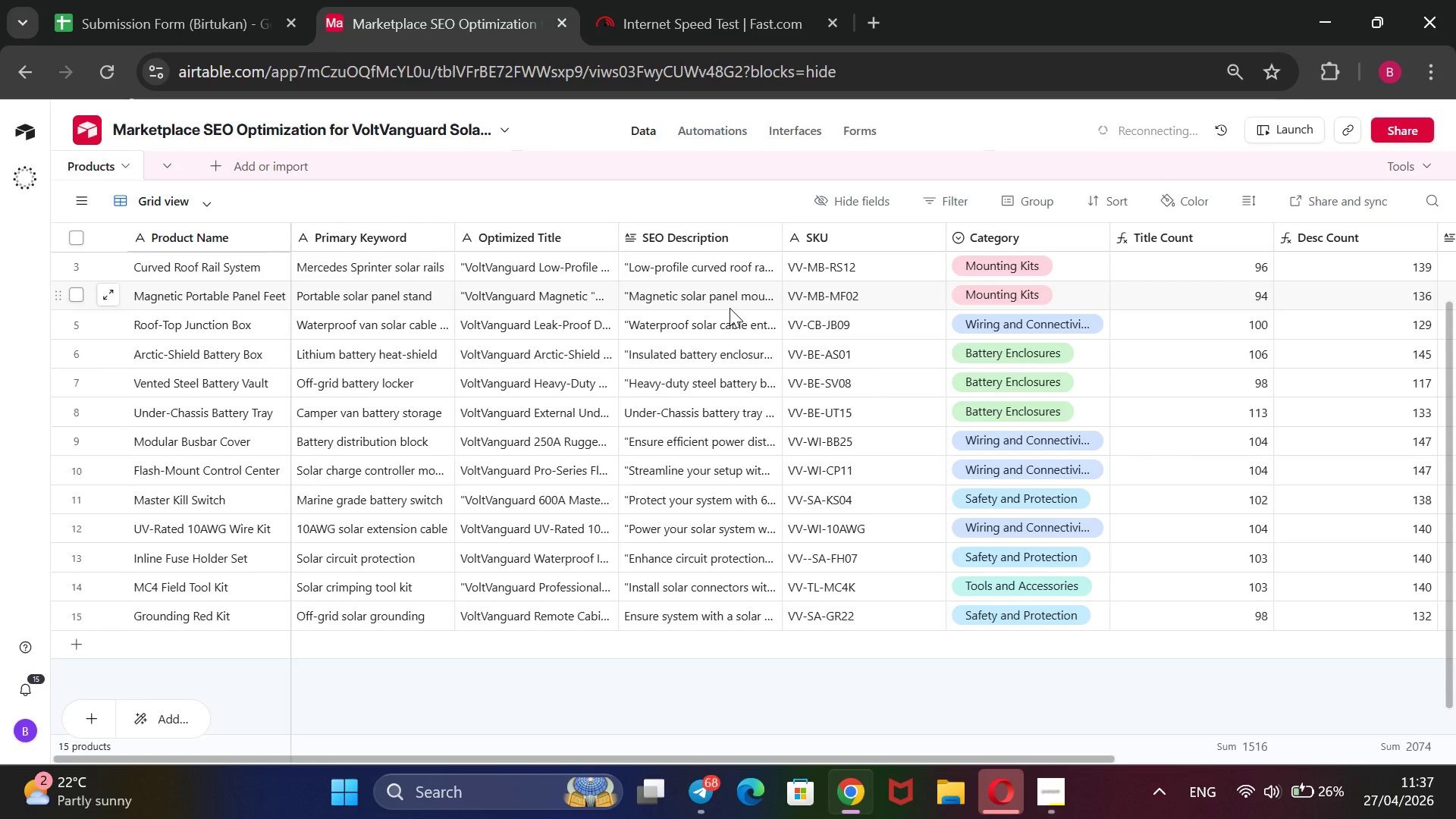 
wait(16.56)
 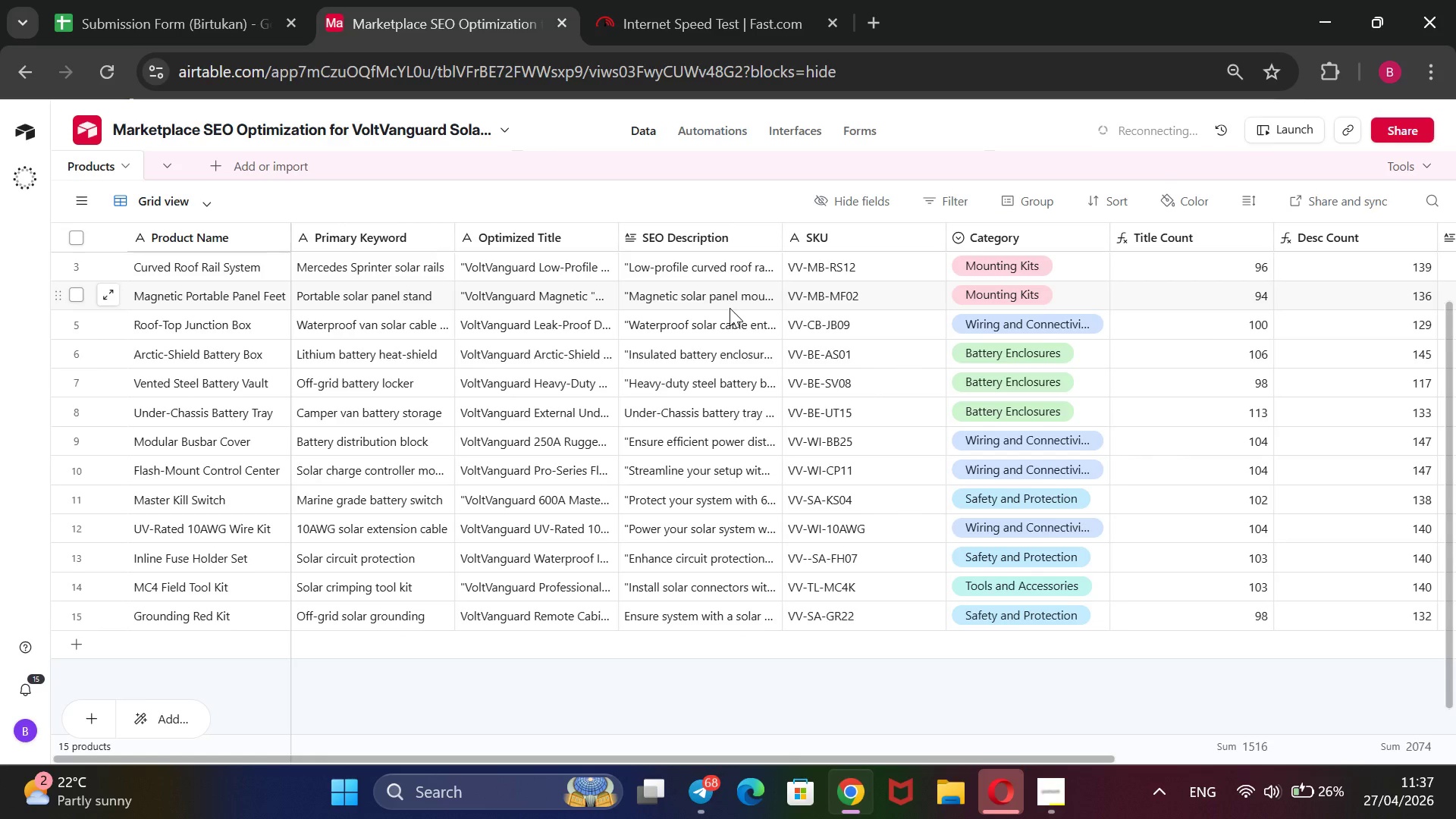 
left_click([1003, 790])